 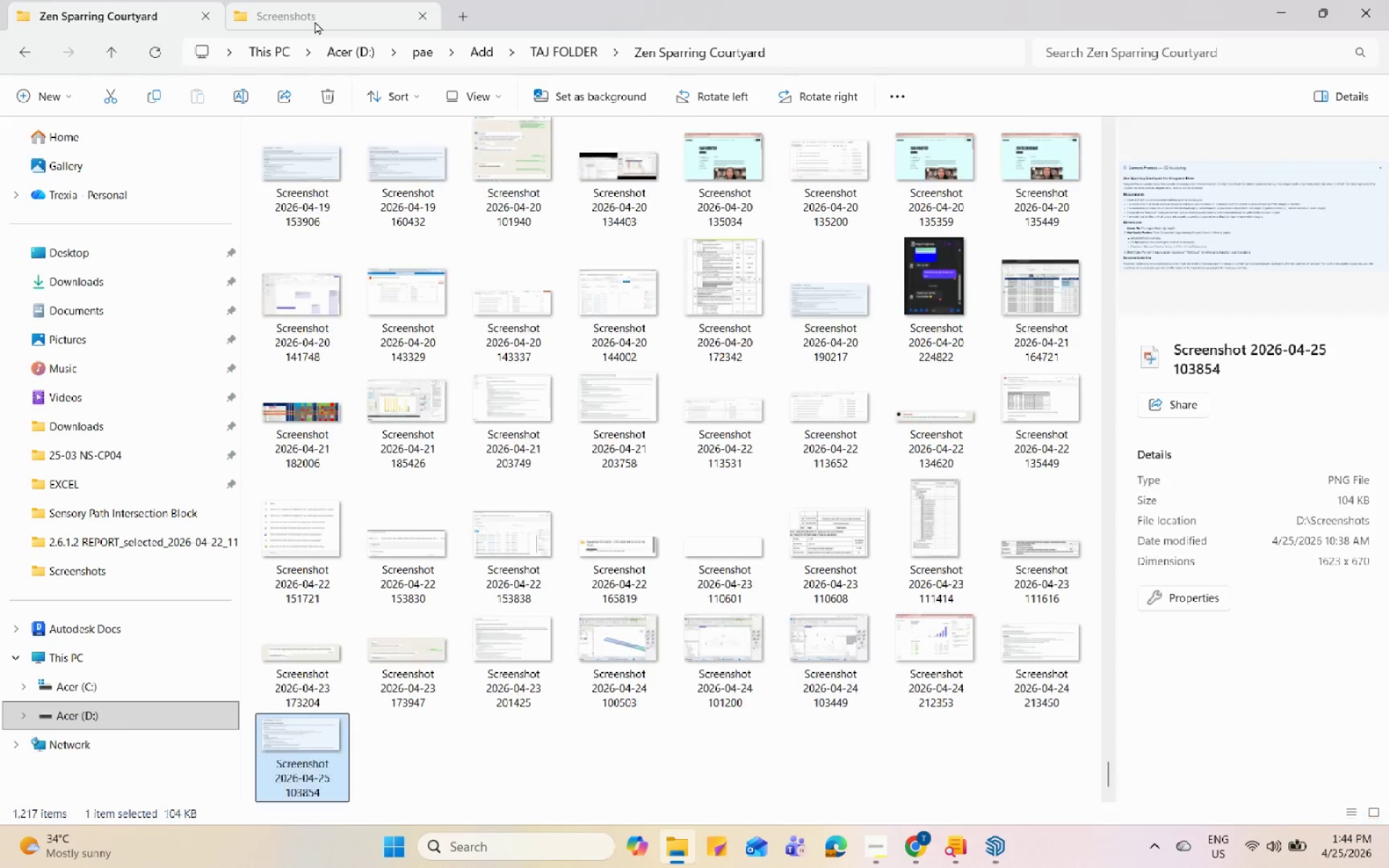 
double_click([301, 736])
 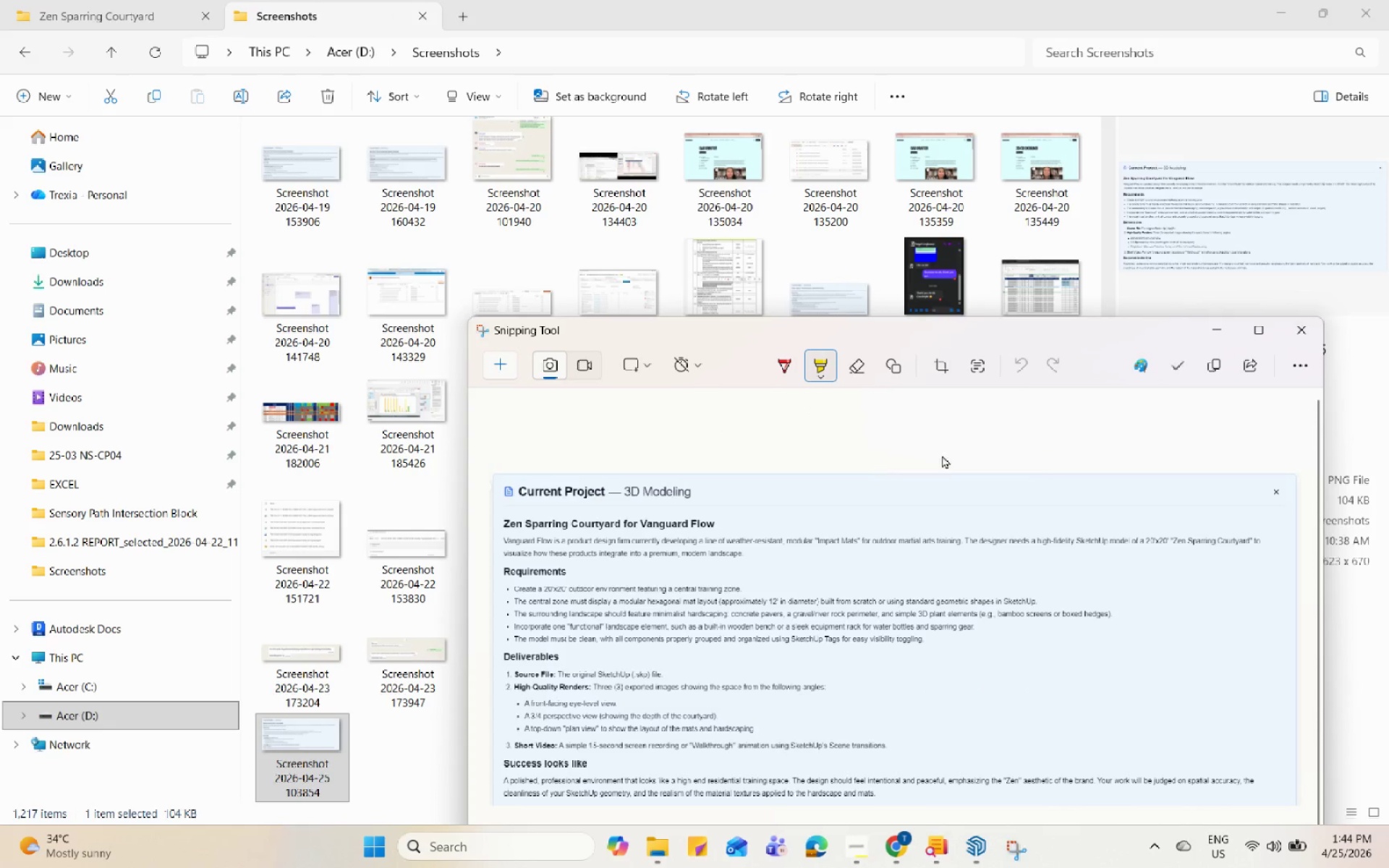 
left_click([1253, 333])
 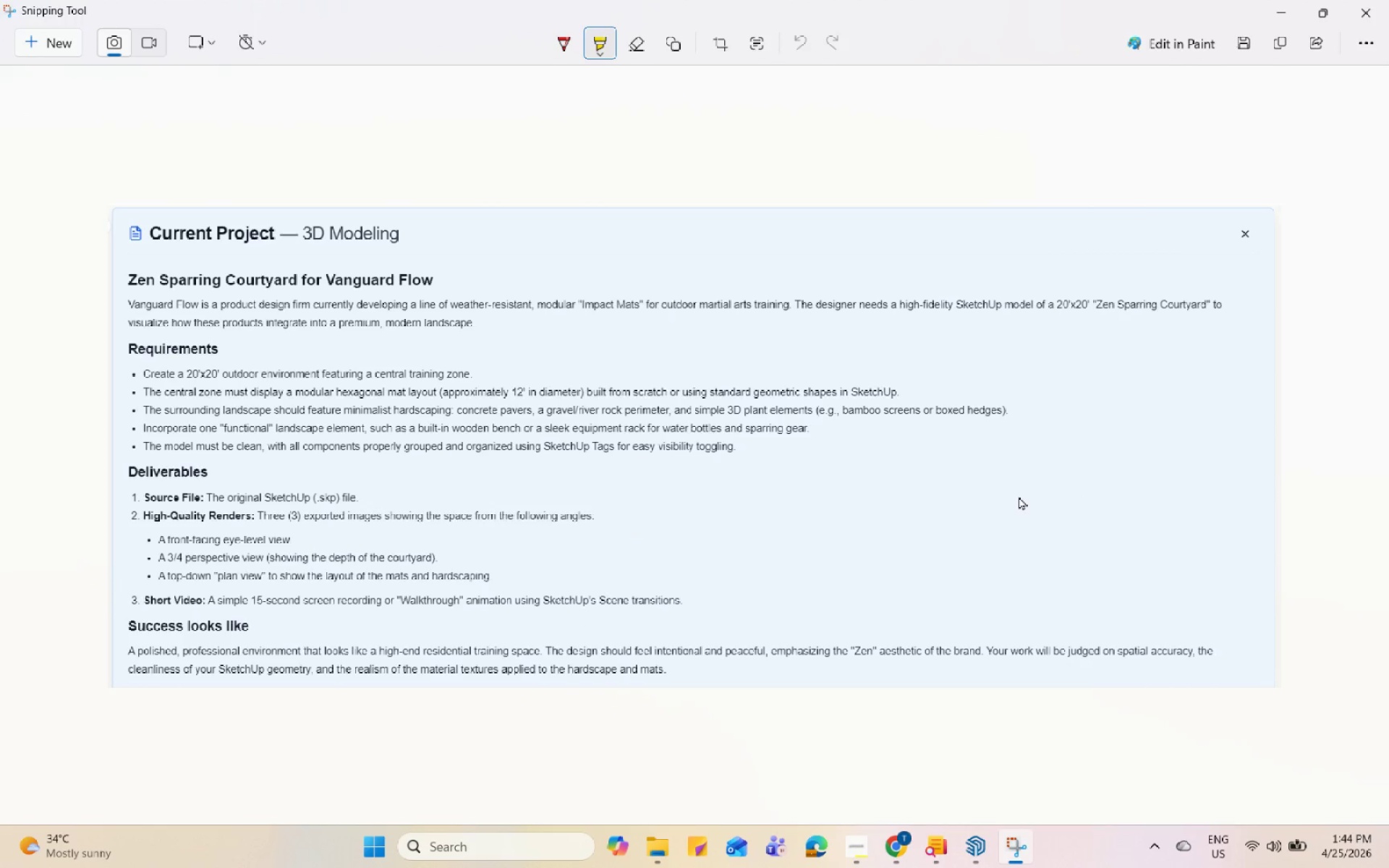 
wait(5.73)
 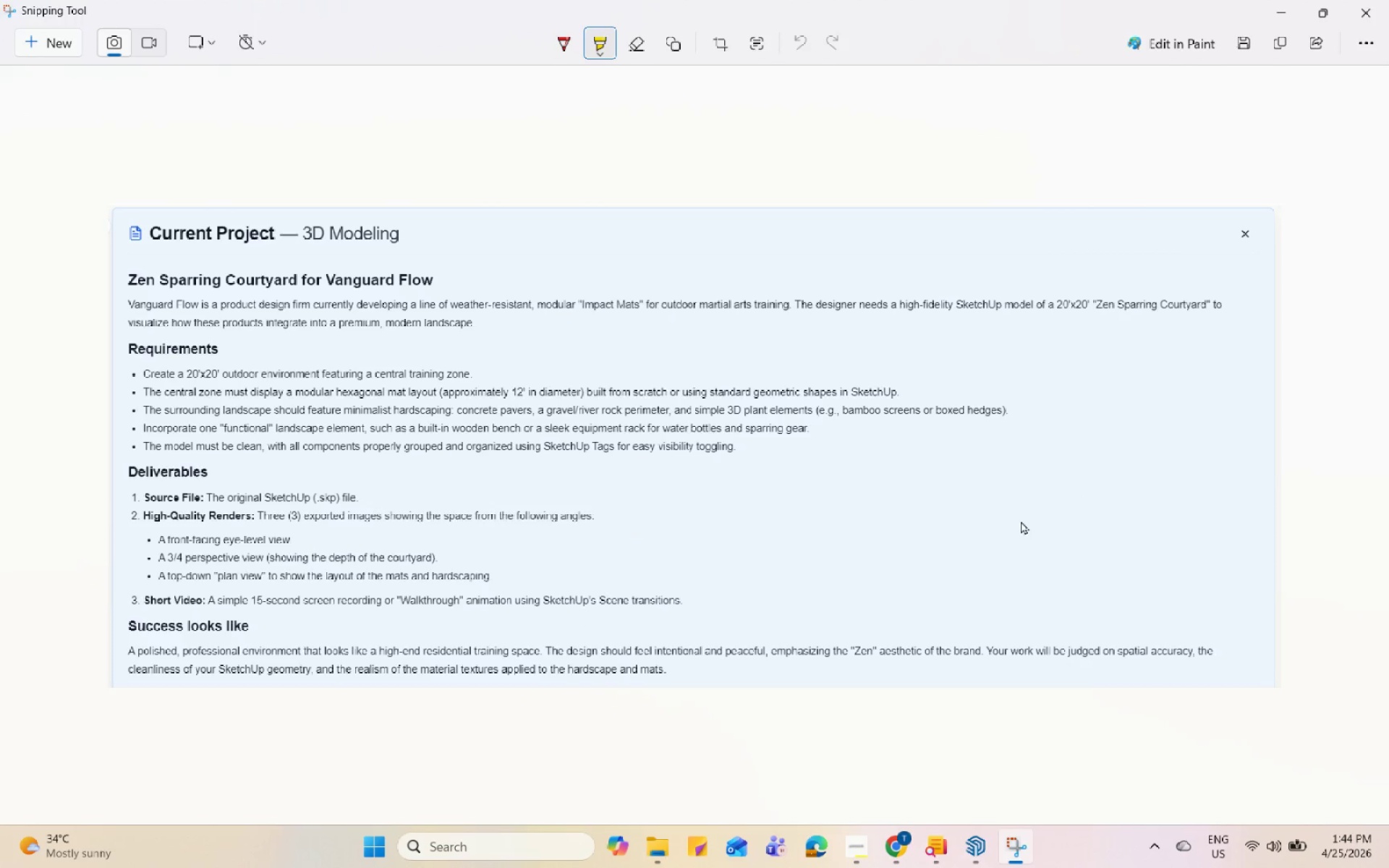 
left_click([1278, 20])
 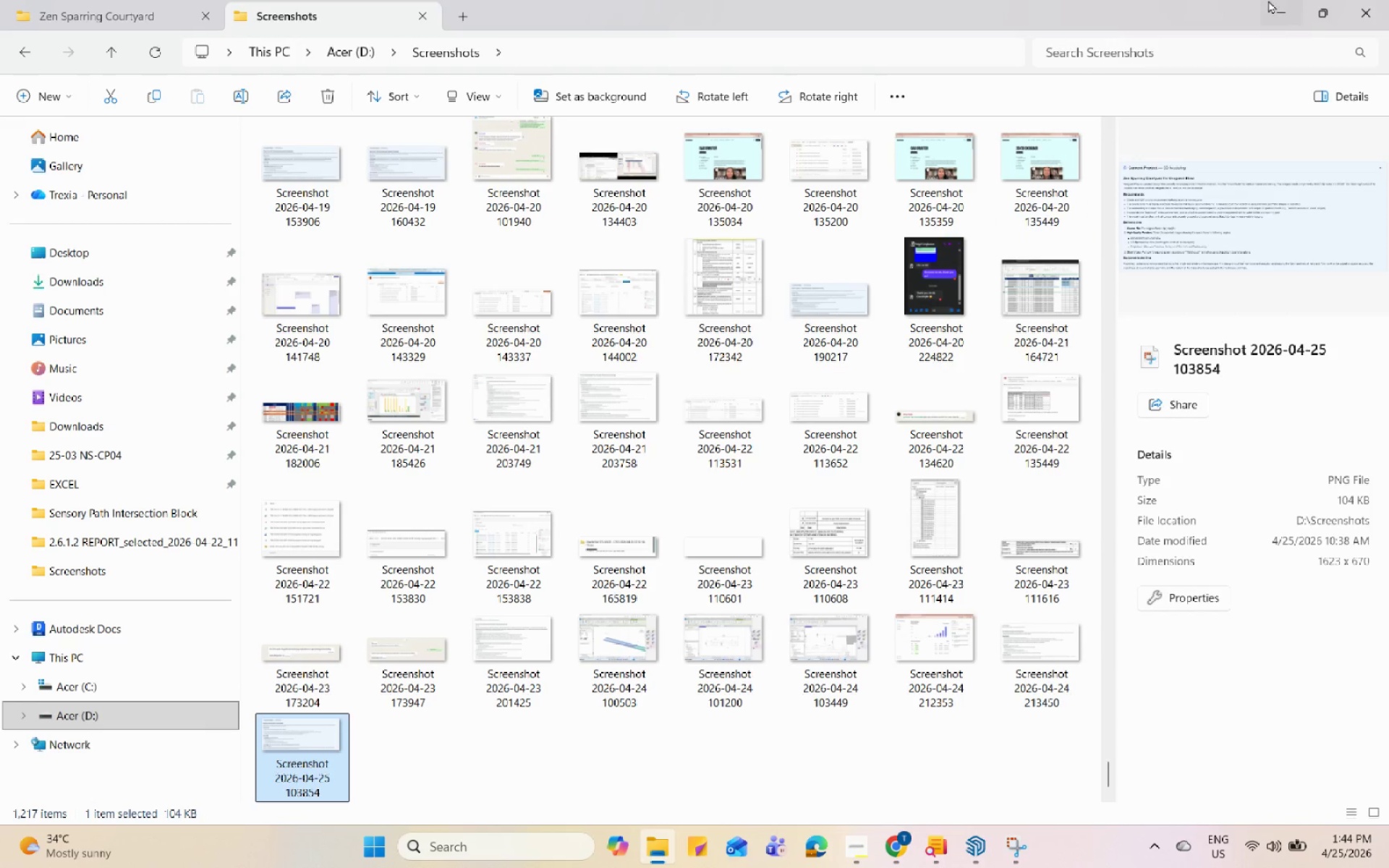 
left_click([1272, 6])
 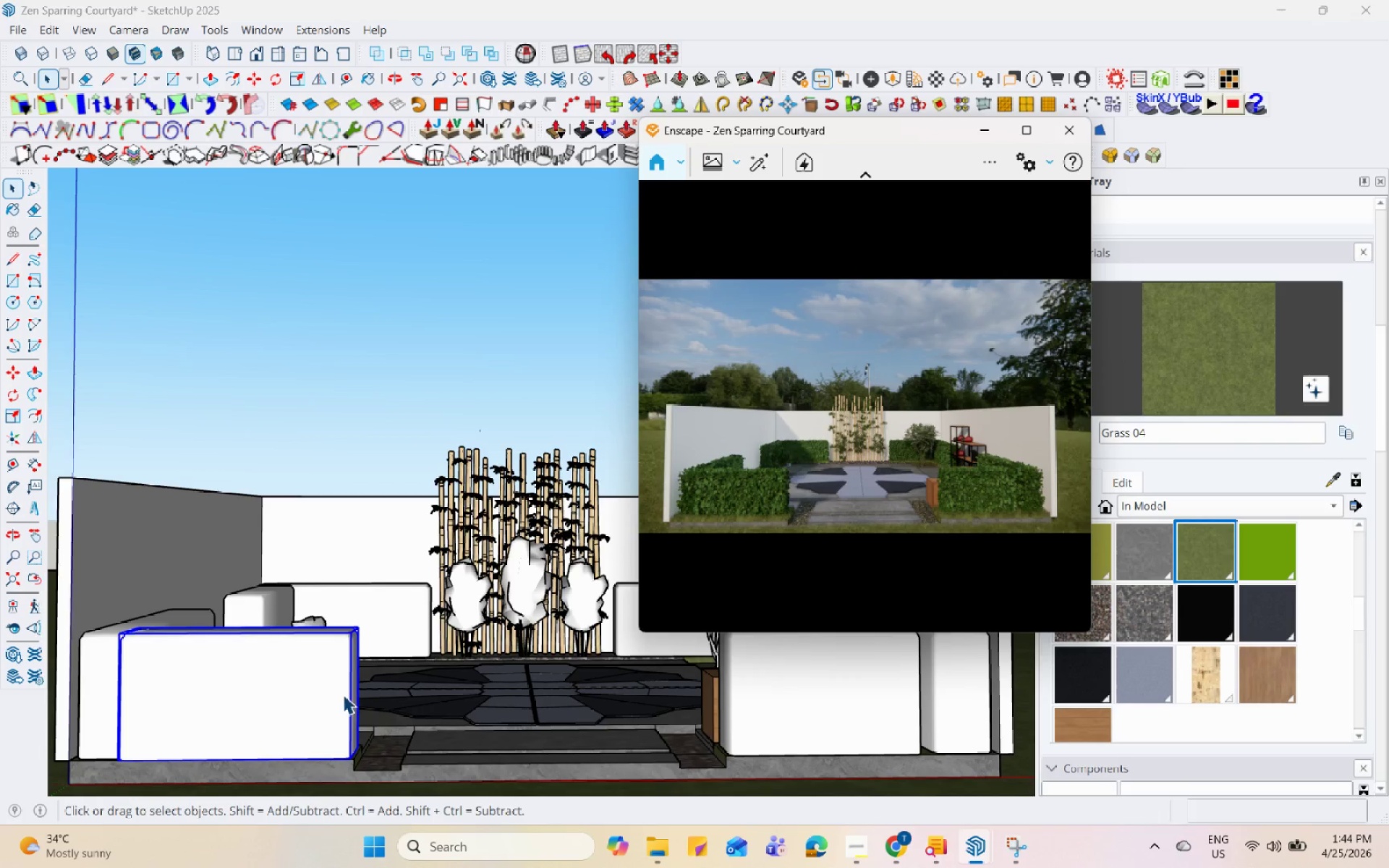 
scroll: coordinate [467, 542], scroll_direction: up, amount: 6.0
 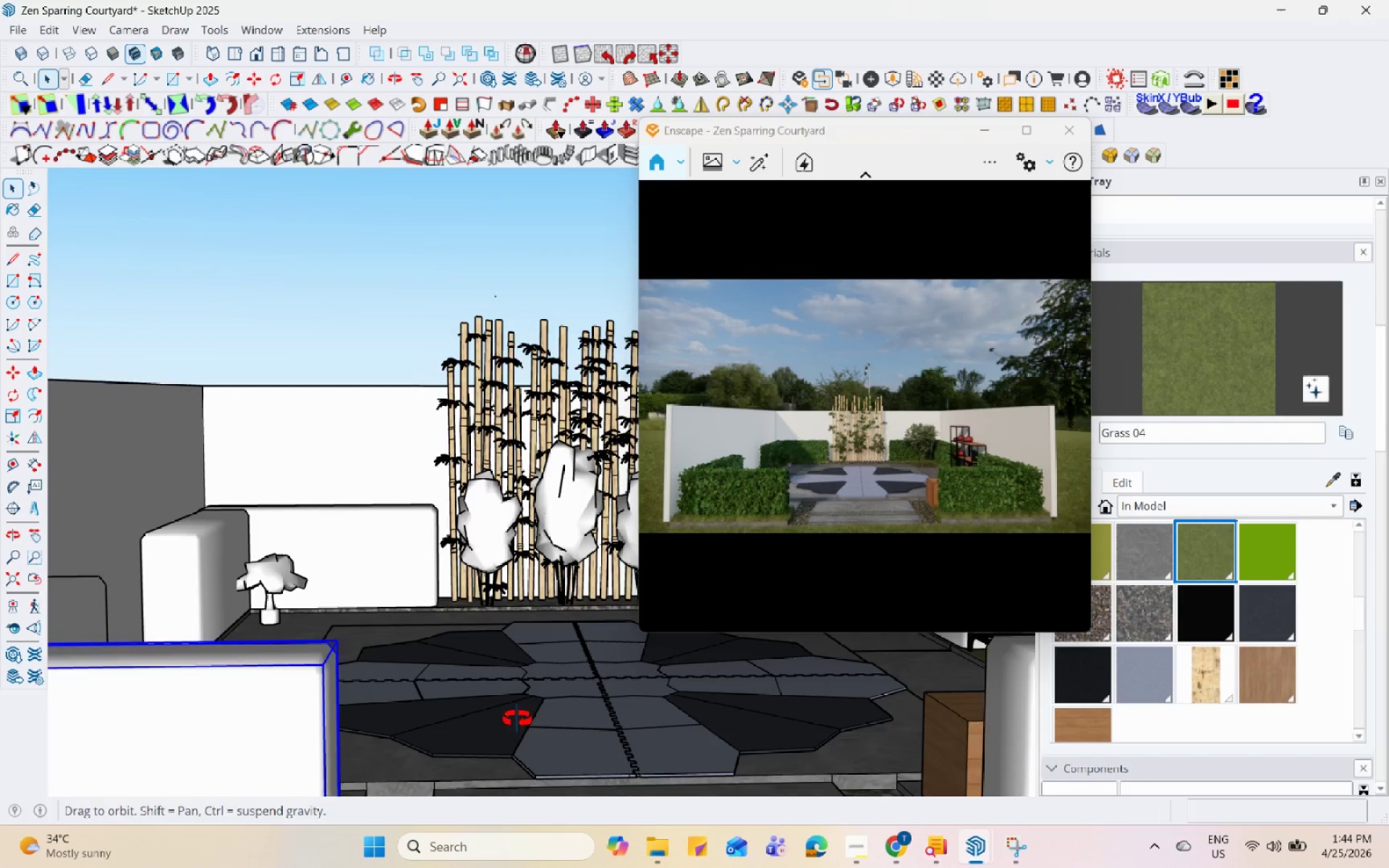 
scroll: coordinate [451, 488], scroll_direction: down, amount: 5.0
 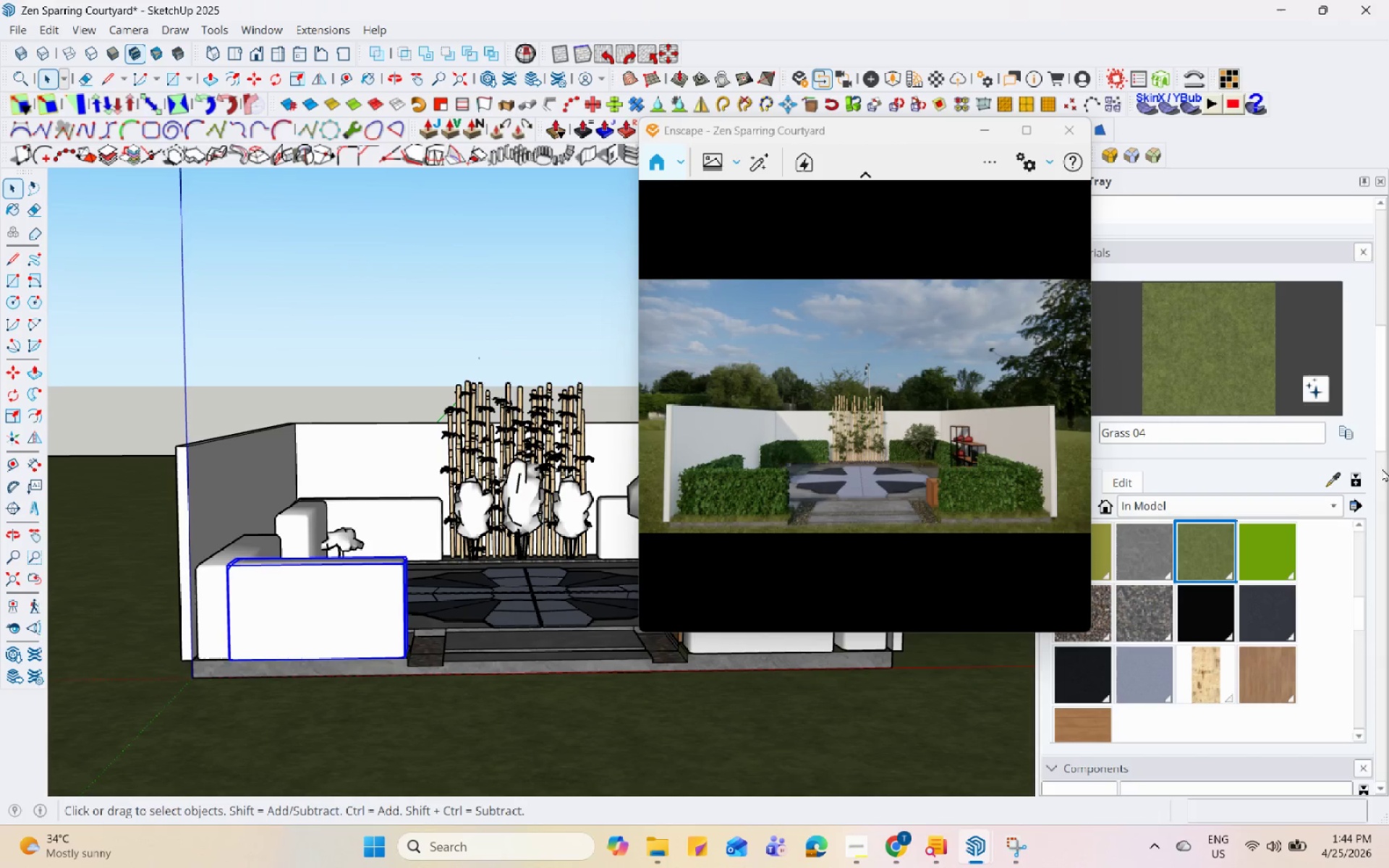 
left_click([1332, 475])
 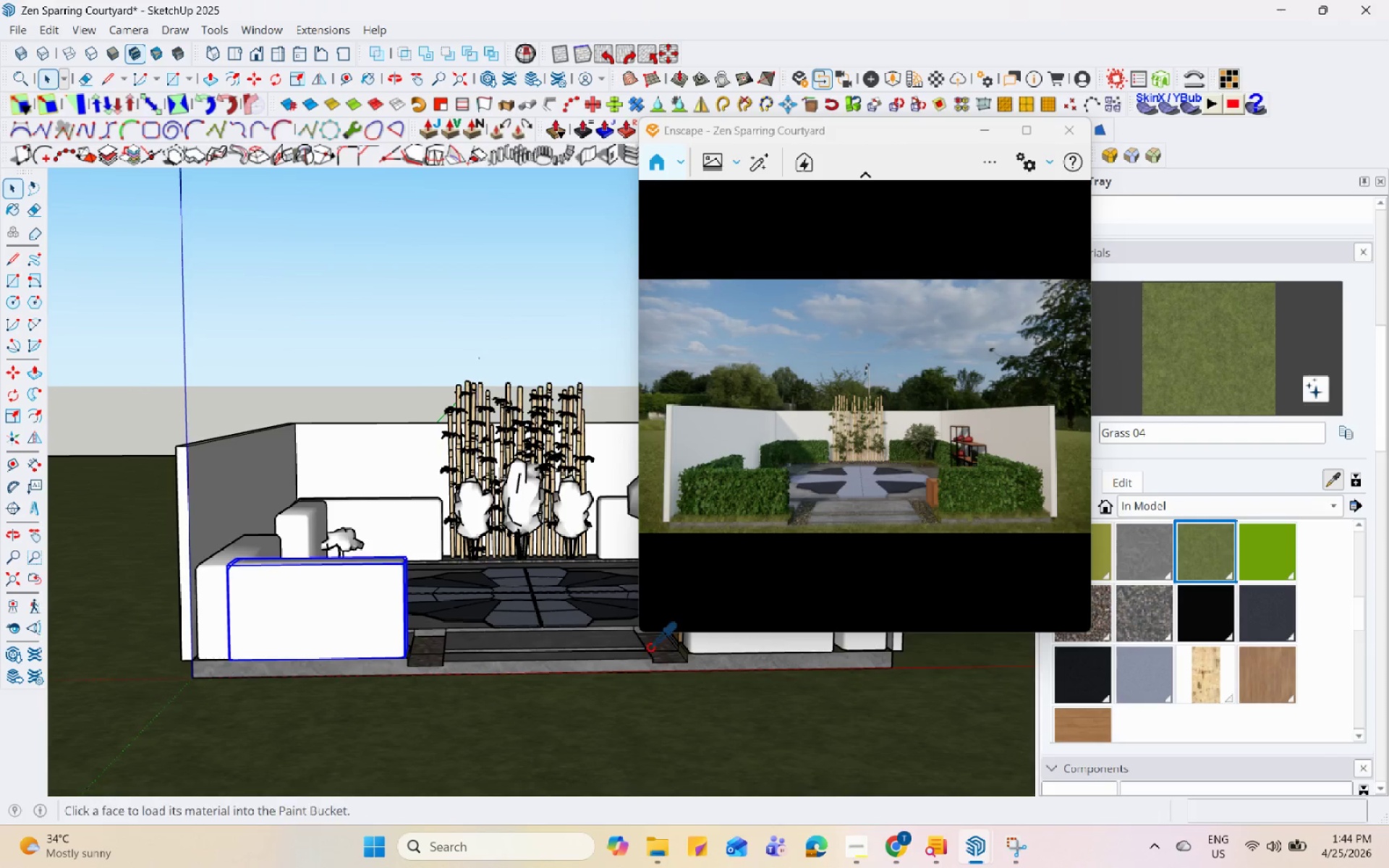 
left_click([344, 683])
 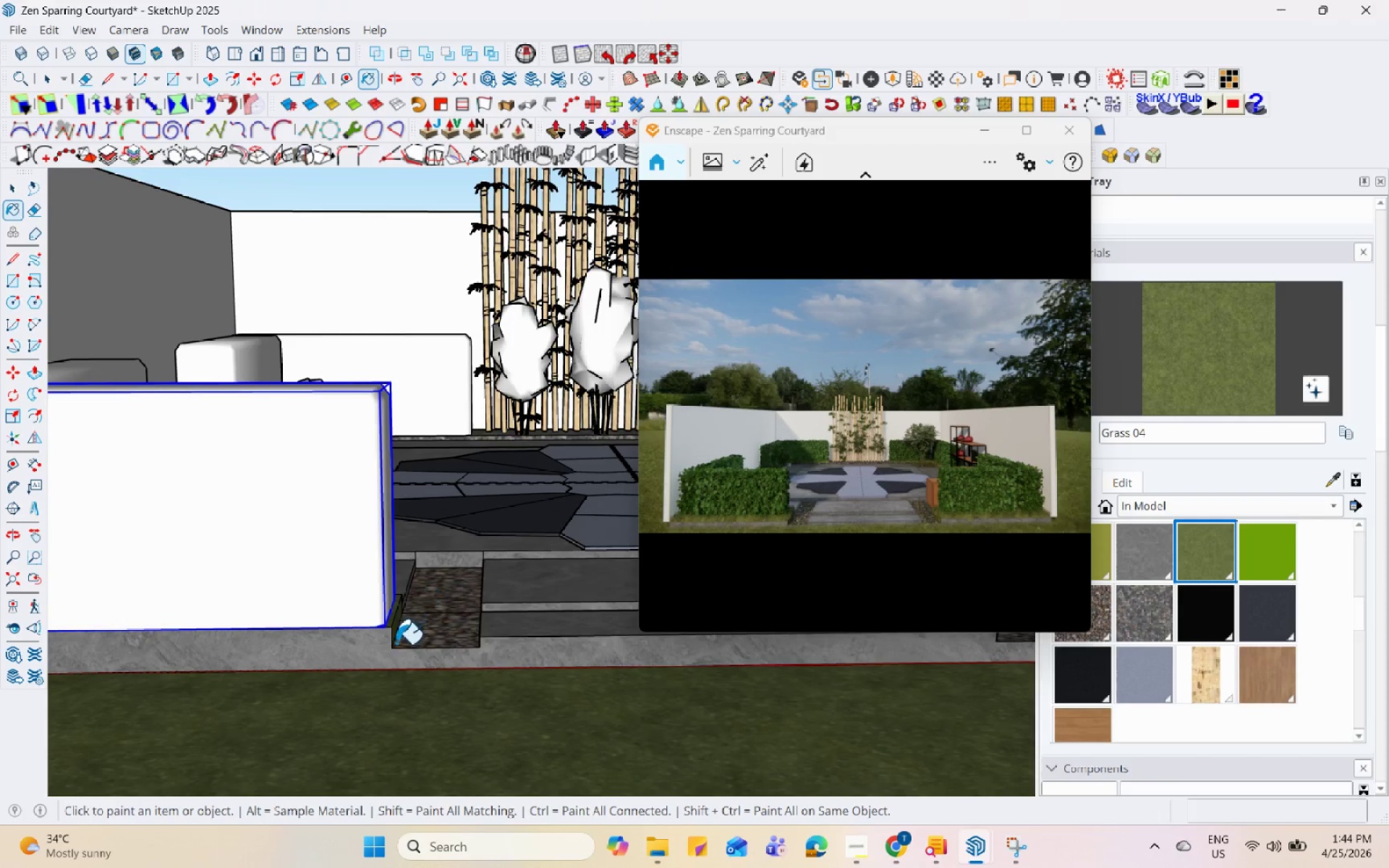 
key(Space)
 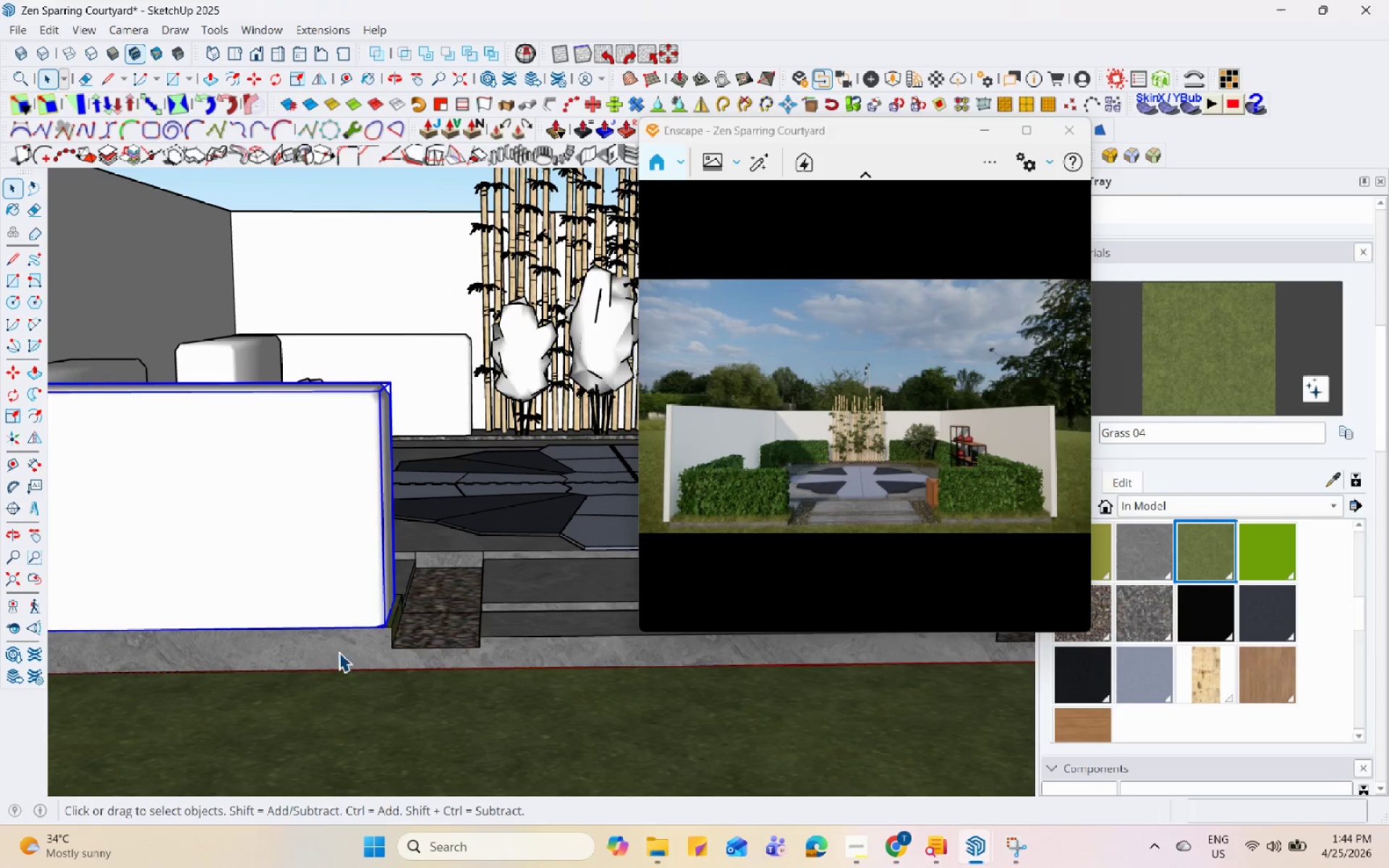 
scroll: coordinate [412, 612], scroll_direction: up, amount: 9.0
 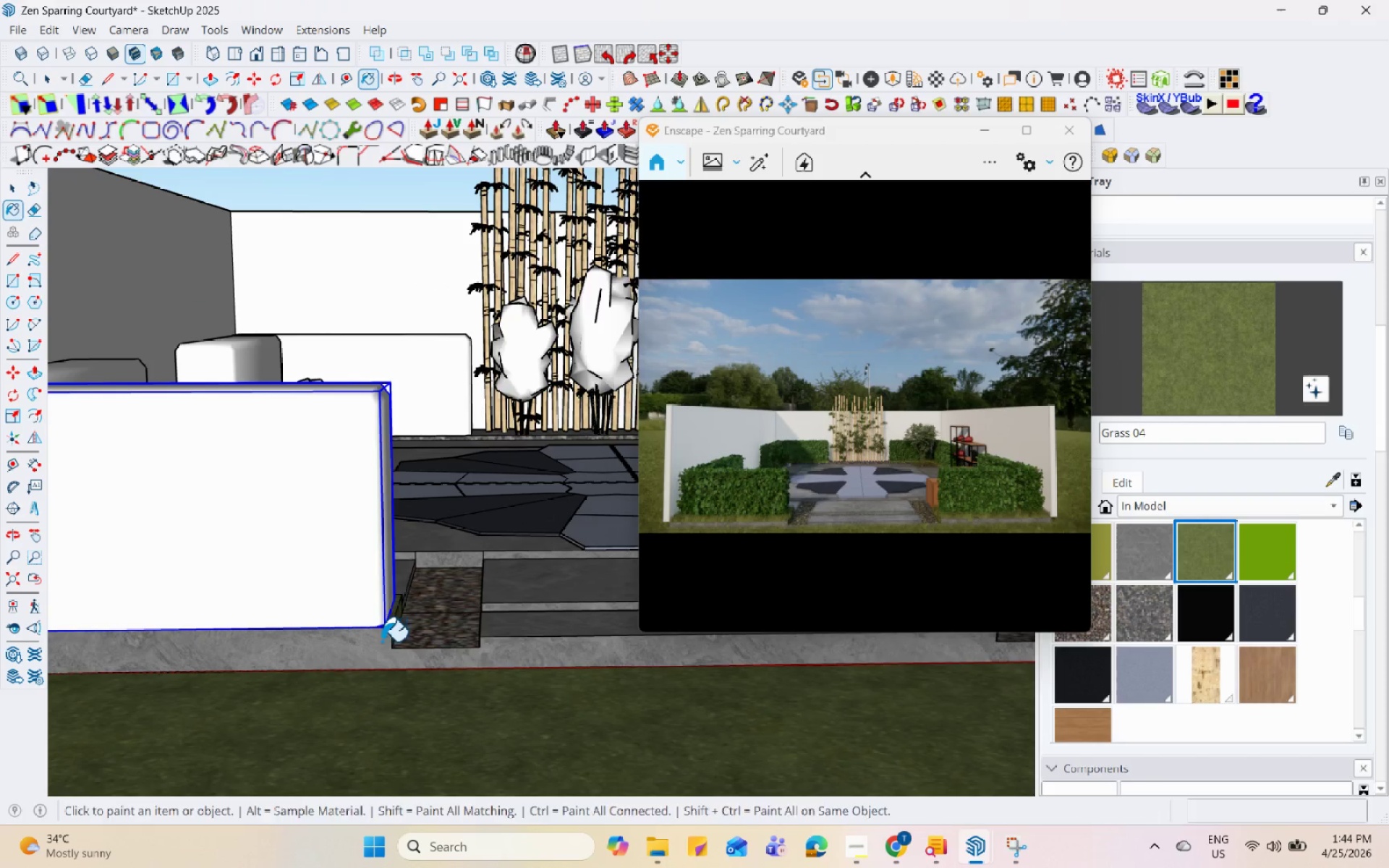 
double_click([335, 647])
 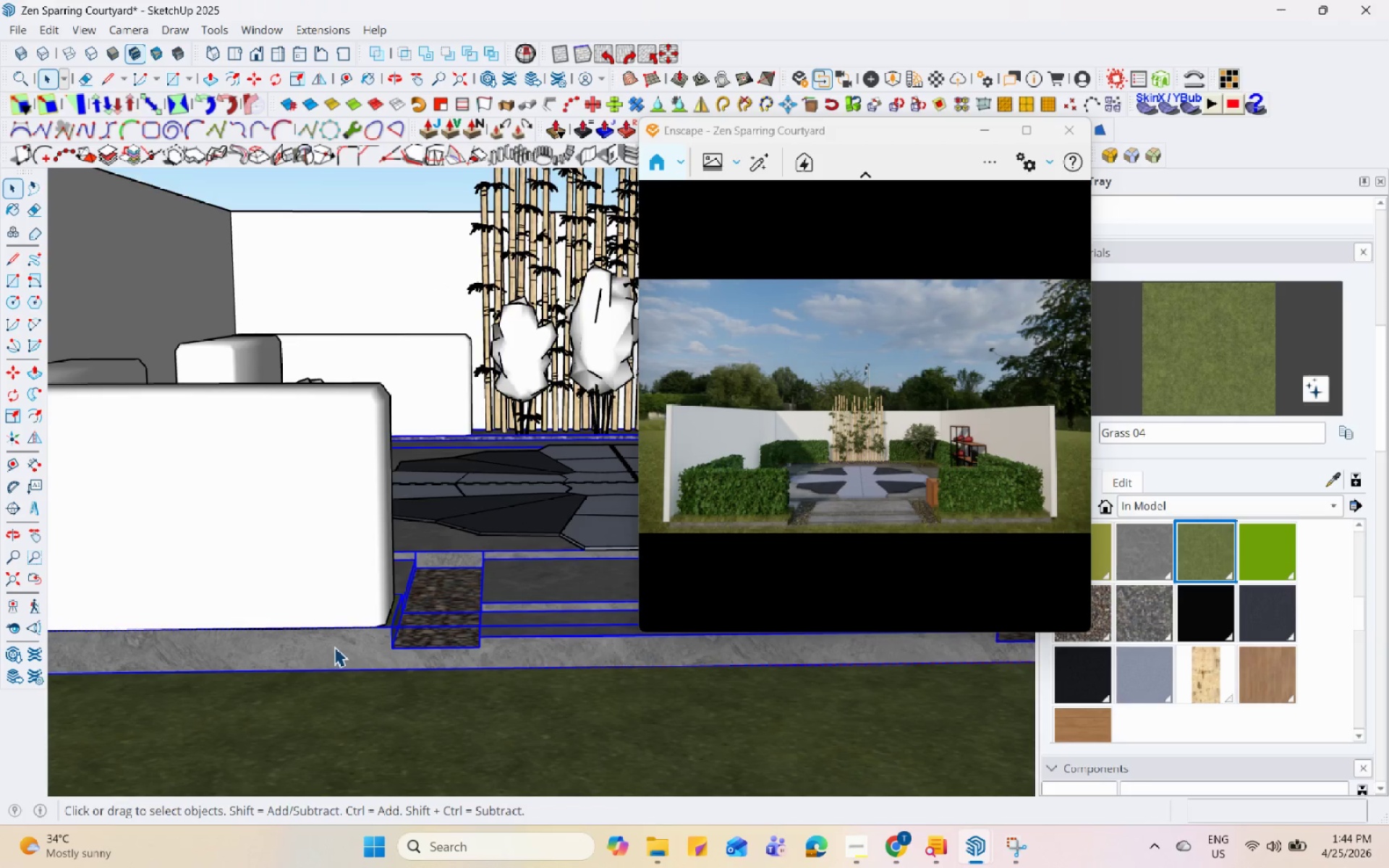 
triple_click([334, 648])
 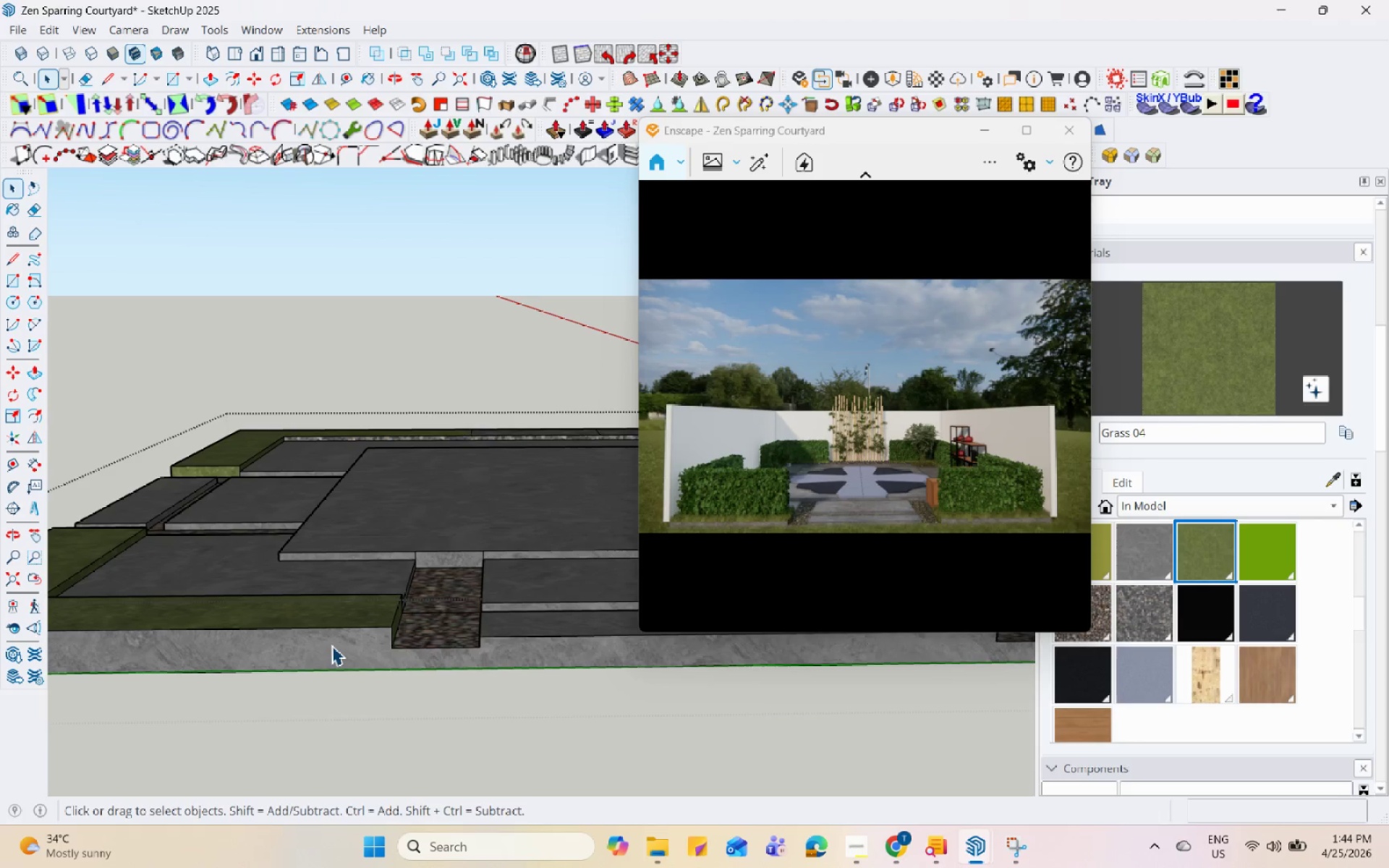 
triple_click([329, 644])
 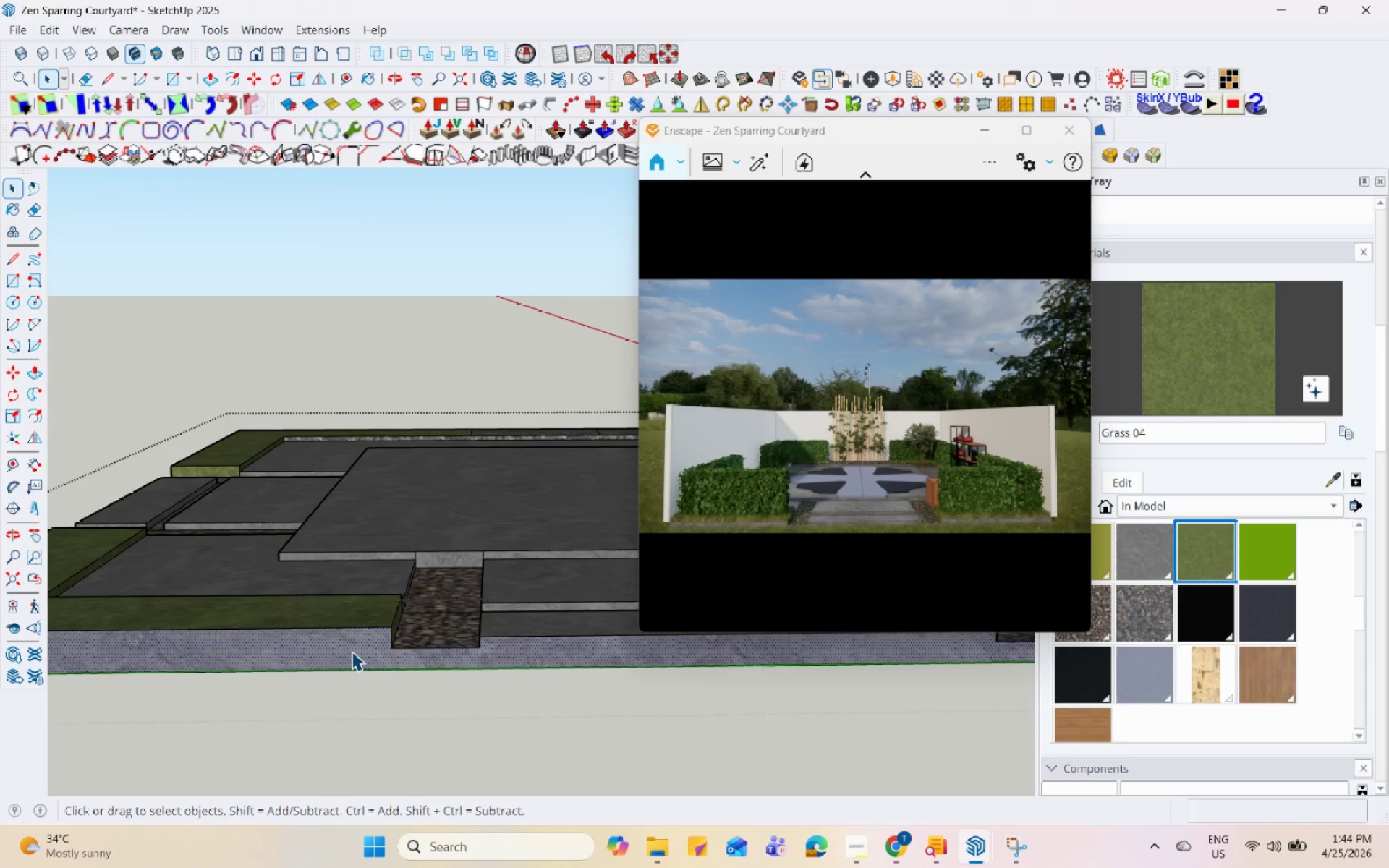 
key(L)
 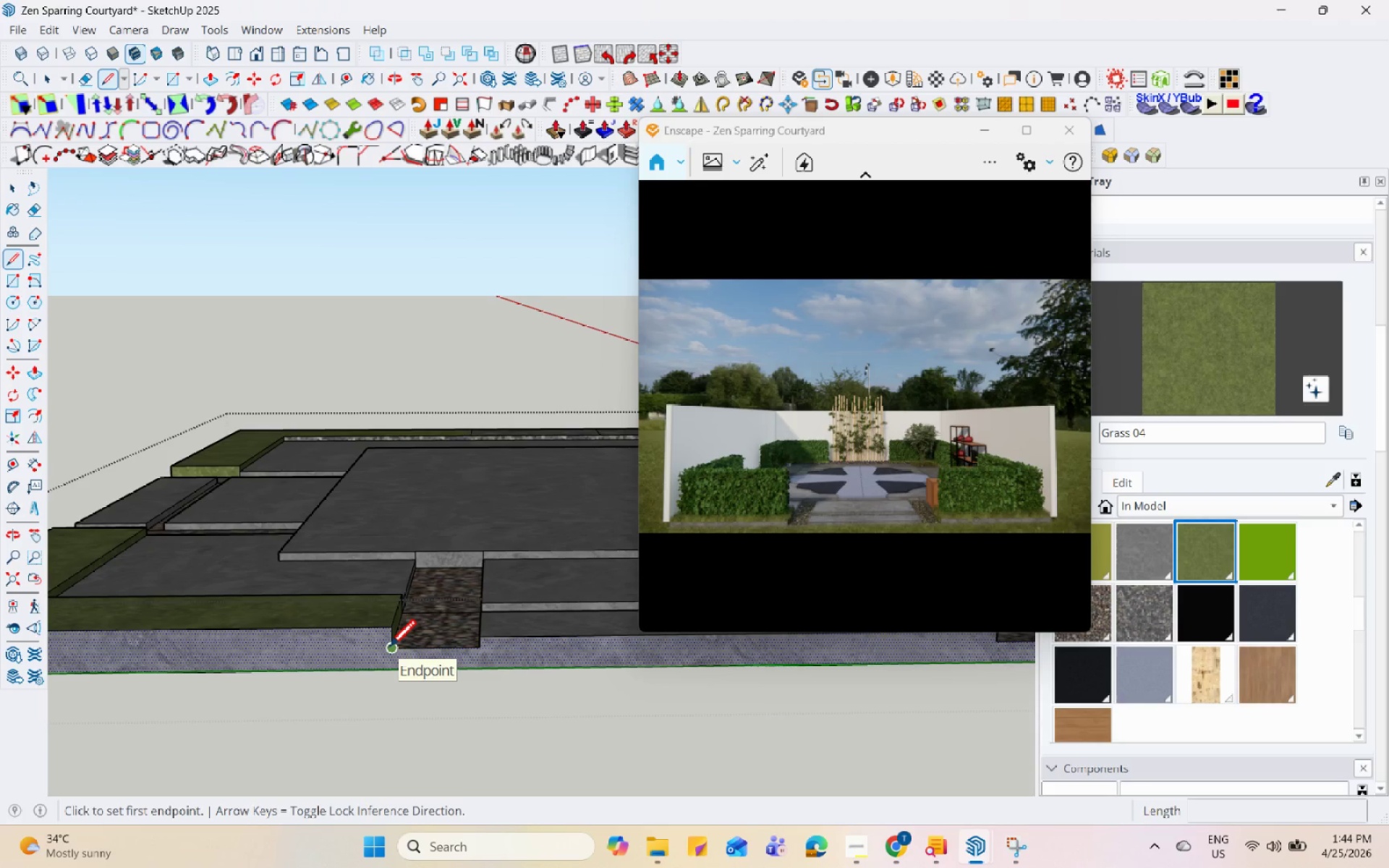 
left_click([388, 649])
 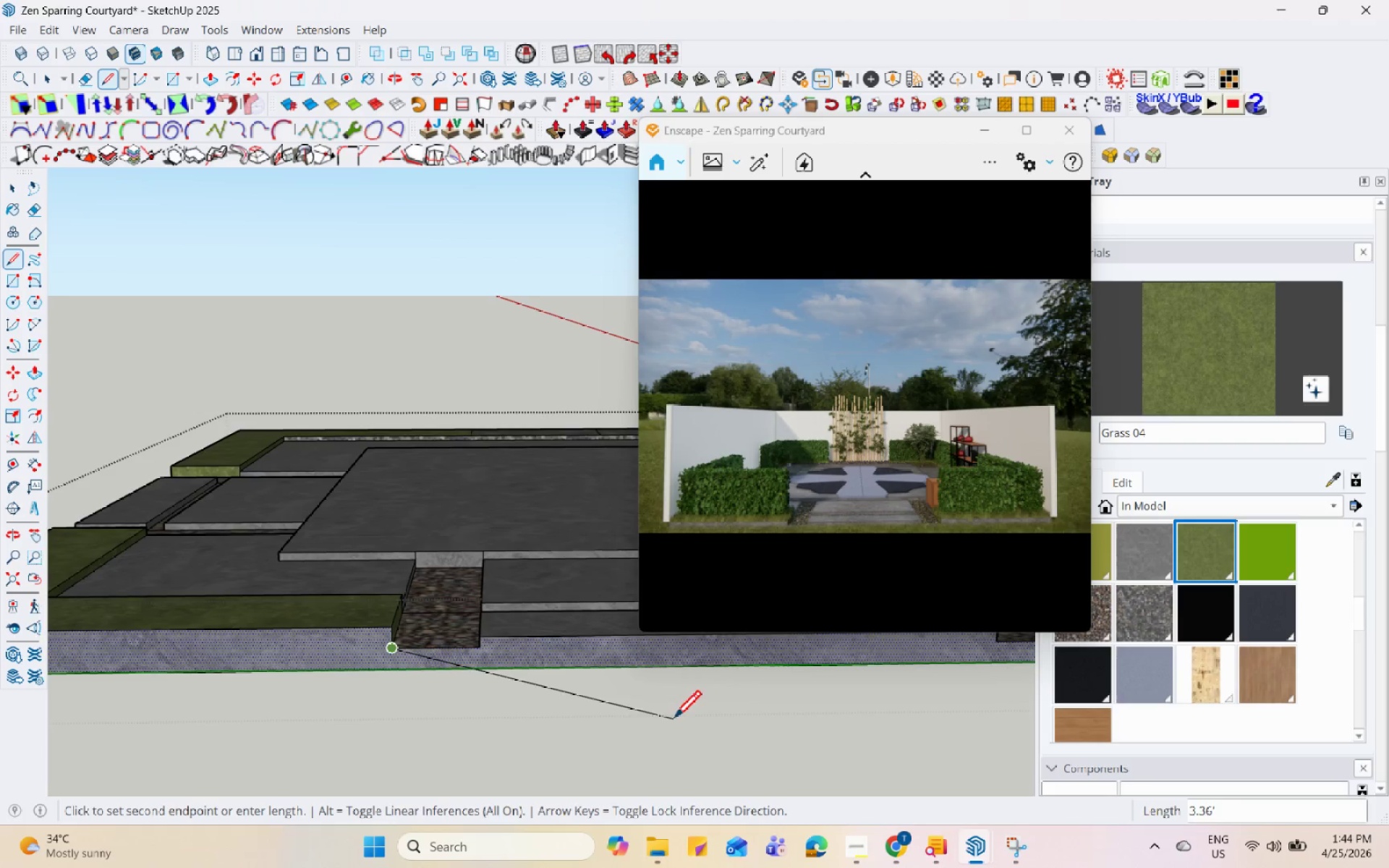 
scroll: coordinate [275, 714], scroll_direction: down, amount: 3.0
 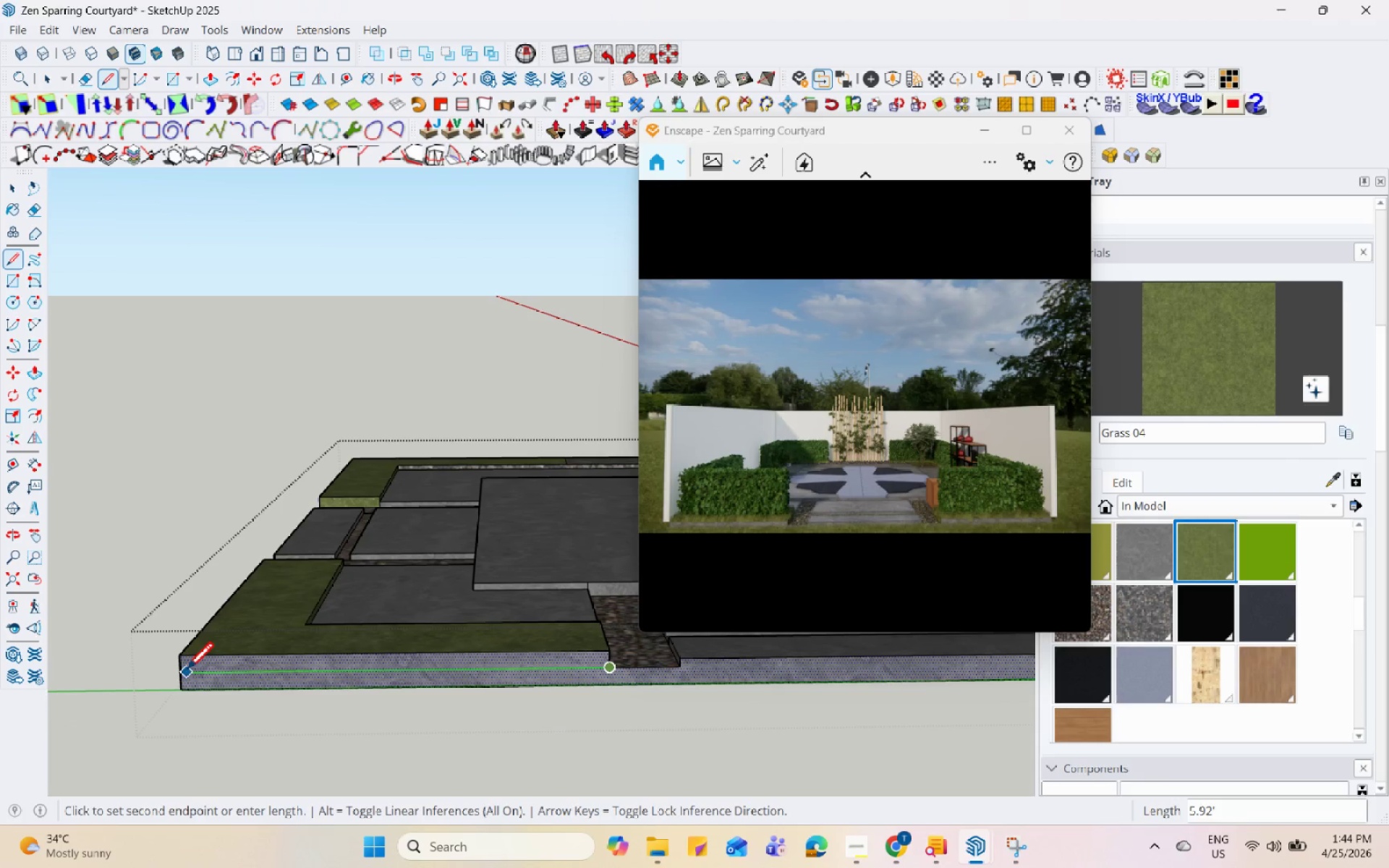 
left_click([184, 669])
 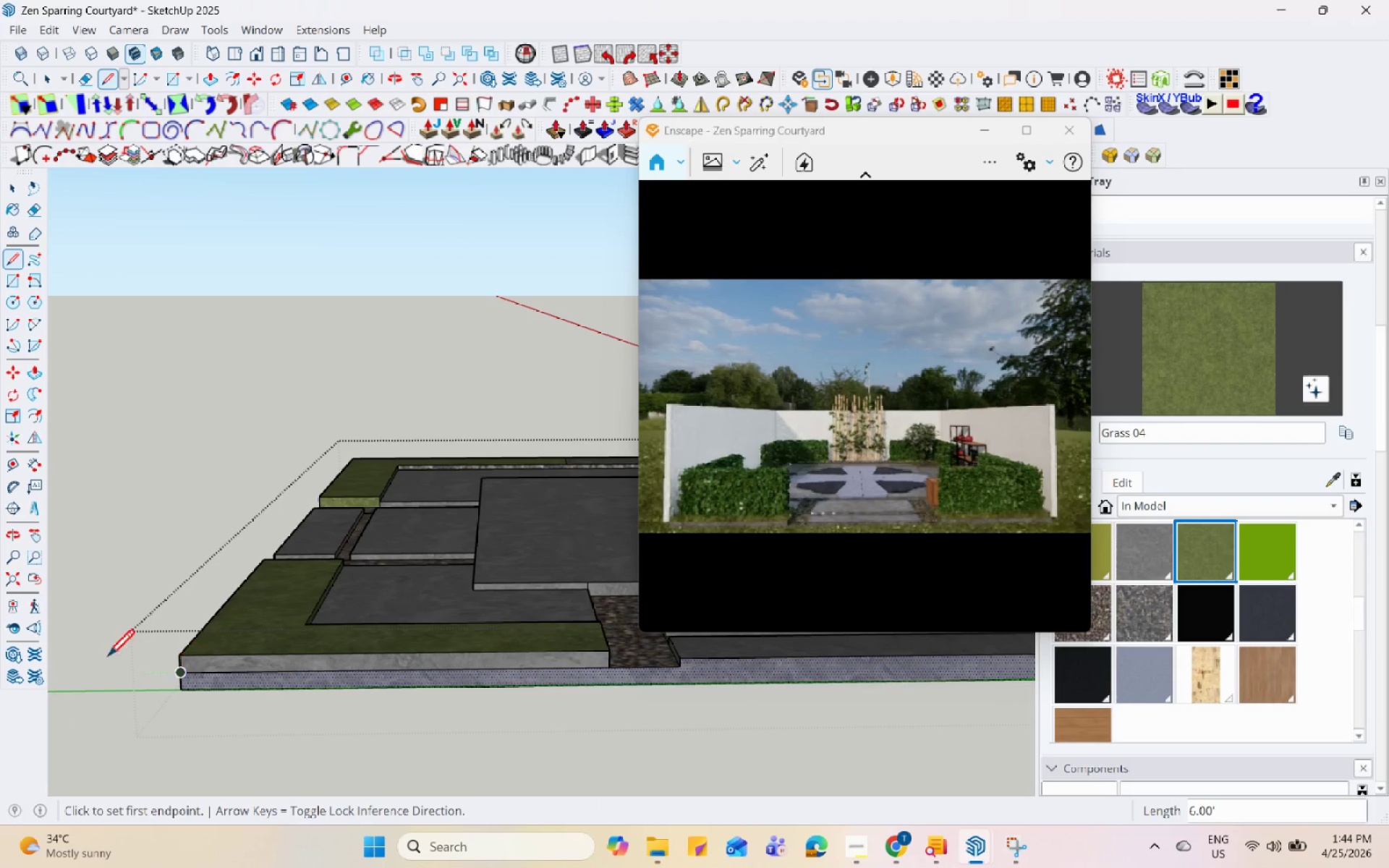 
left_click([462, 657])
 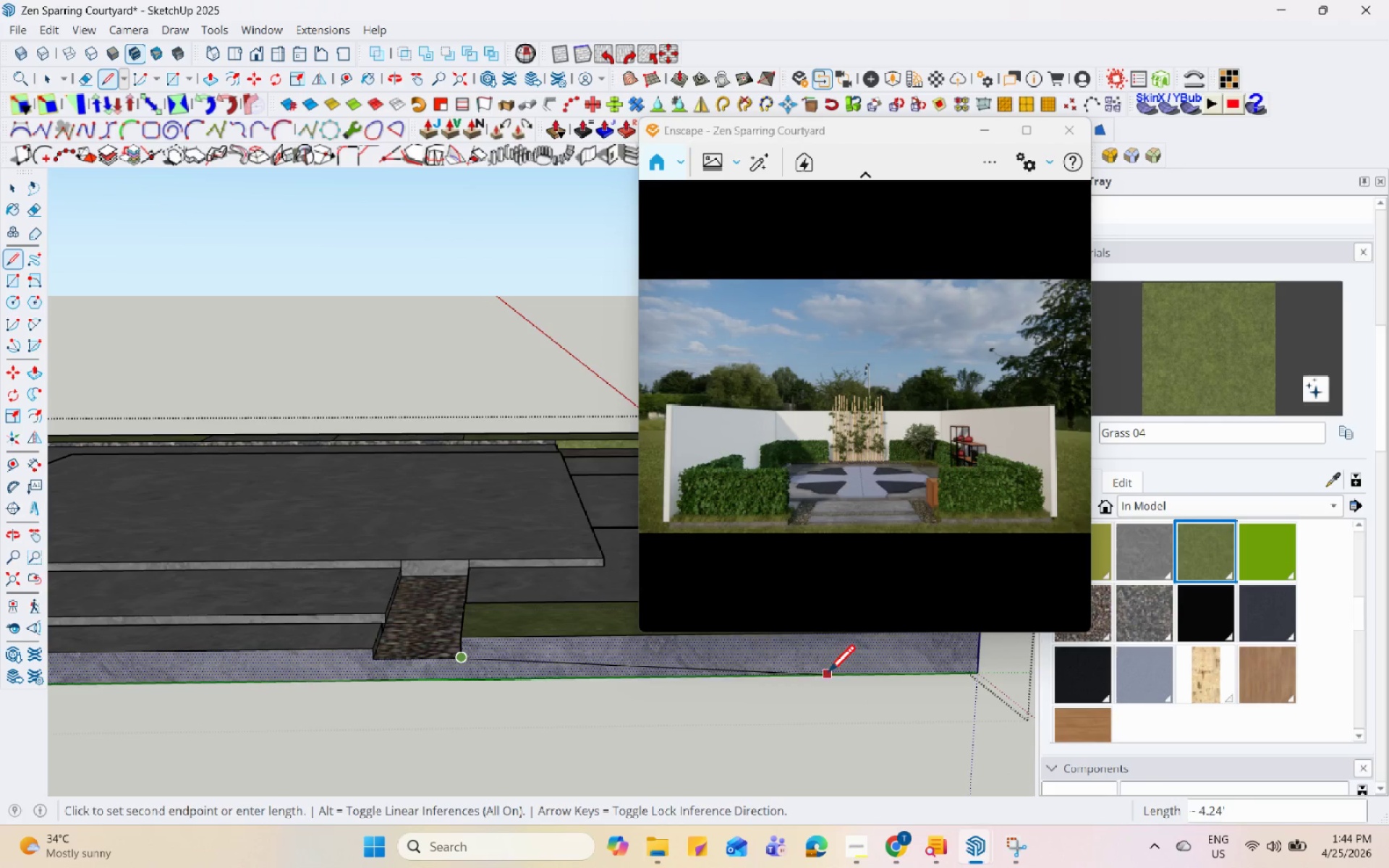 
scroll: coordinate [476, 731], scroll_direction: none, amount: 0.0
 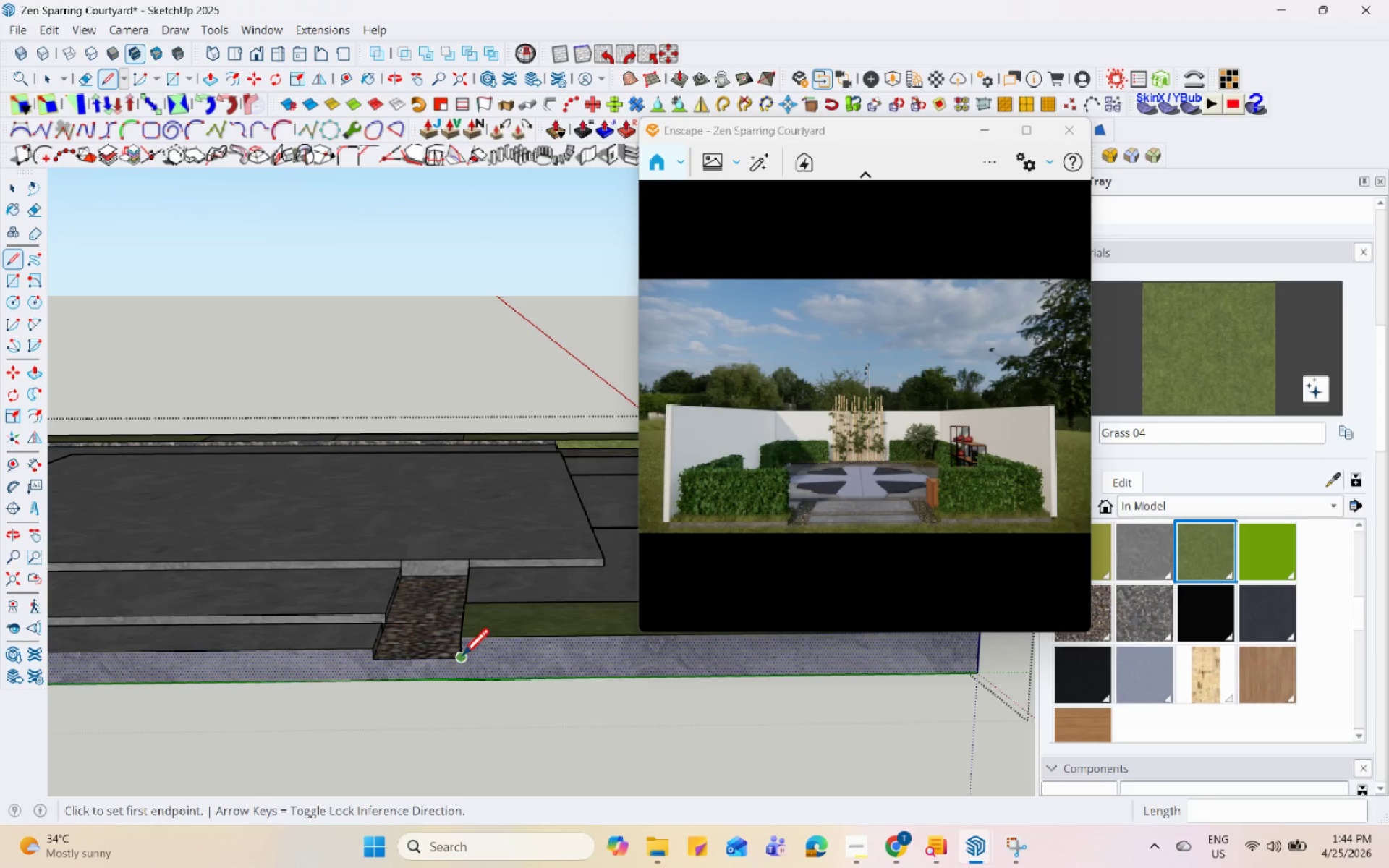 
scroll: coordinate [897, 715], scroll_direction: down, amount: 1.0
 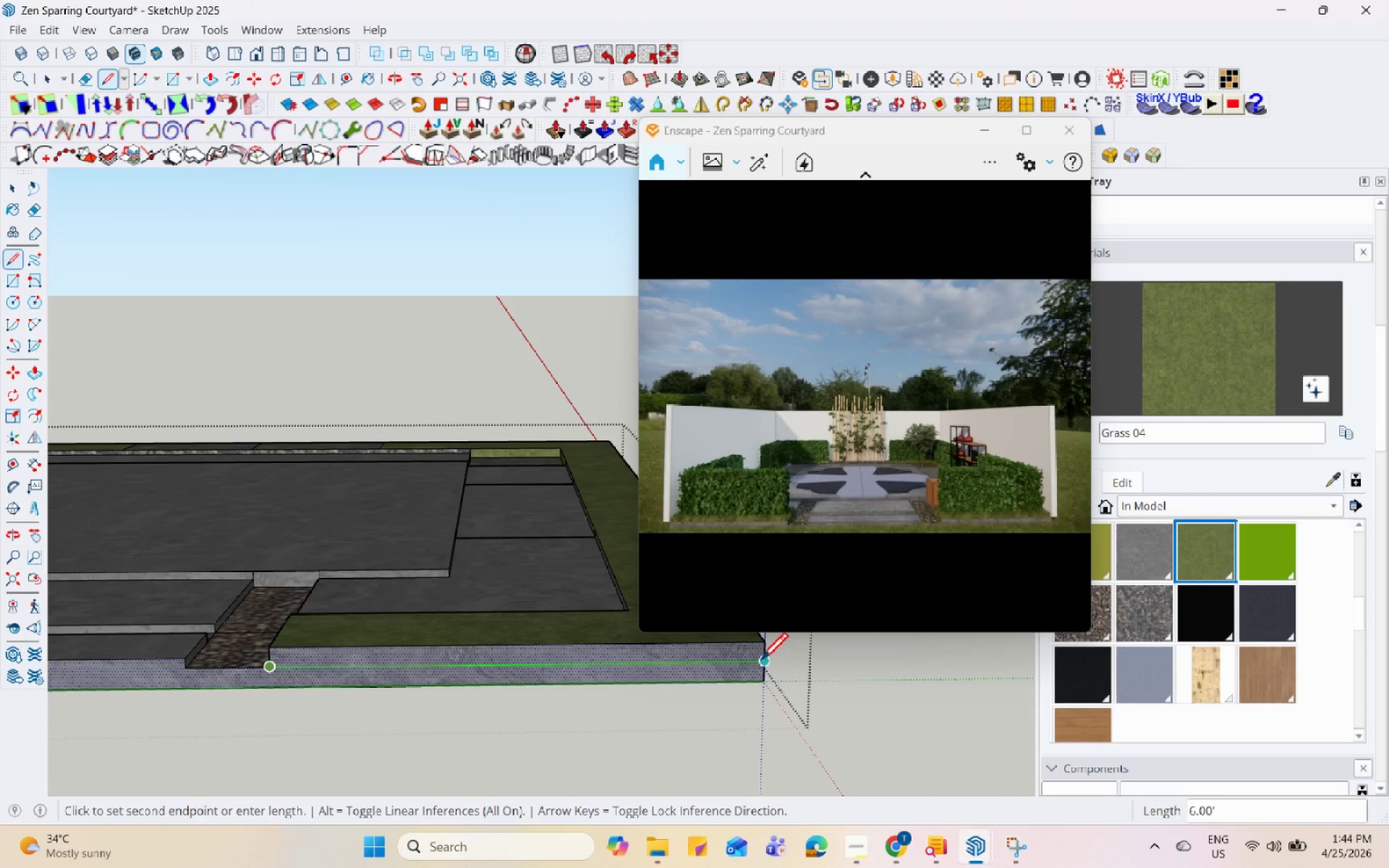 
left_click([760, 662])
 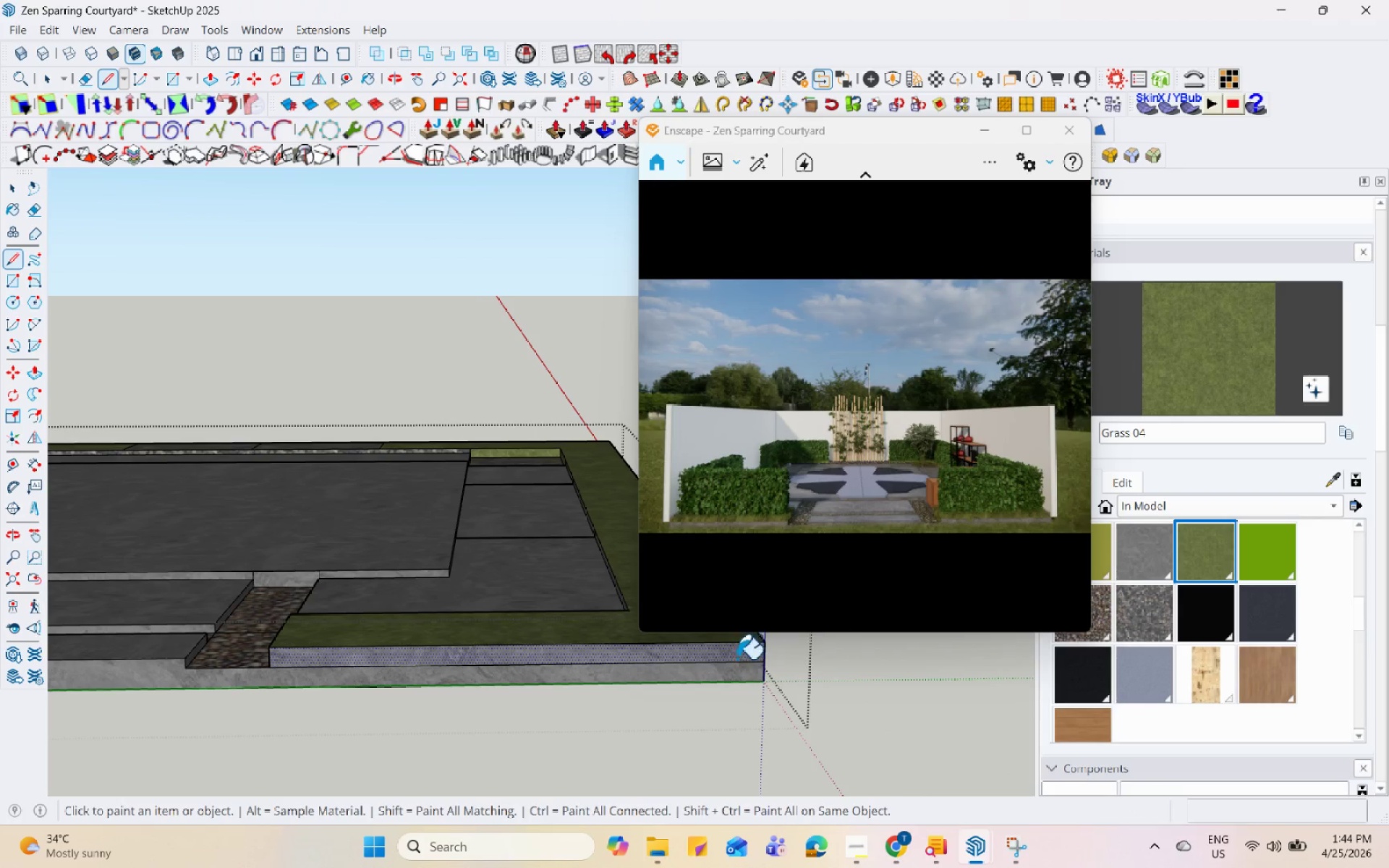 
left_click([707, 655])
 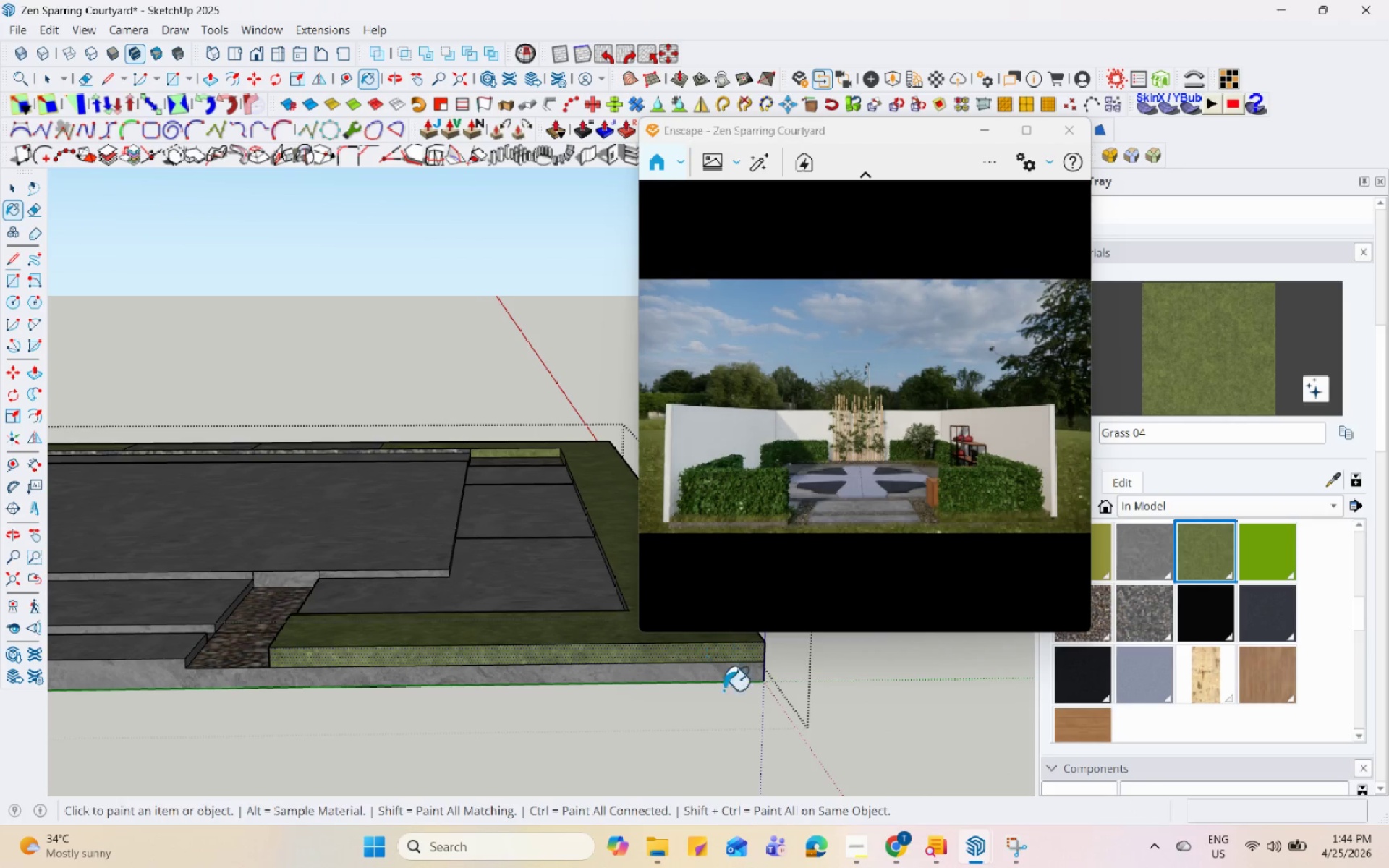 
scroll: coordinate [347, 735], scroll_direction: down, amount: 2.0
 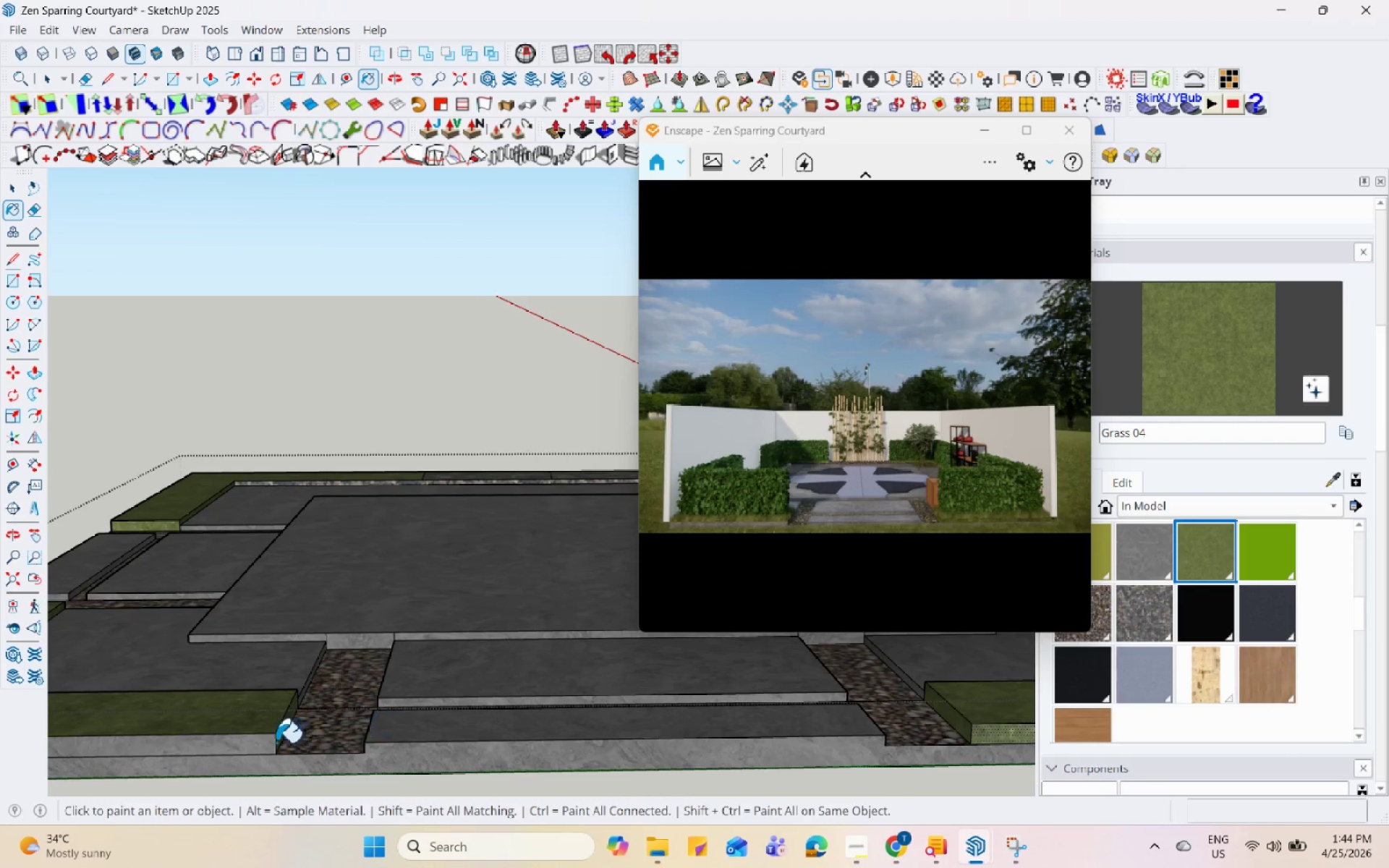 
left_click([264, 739])
 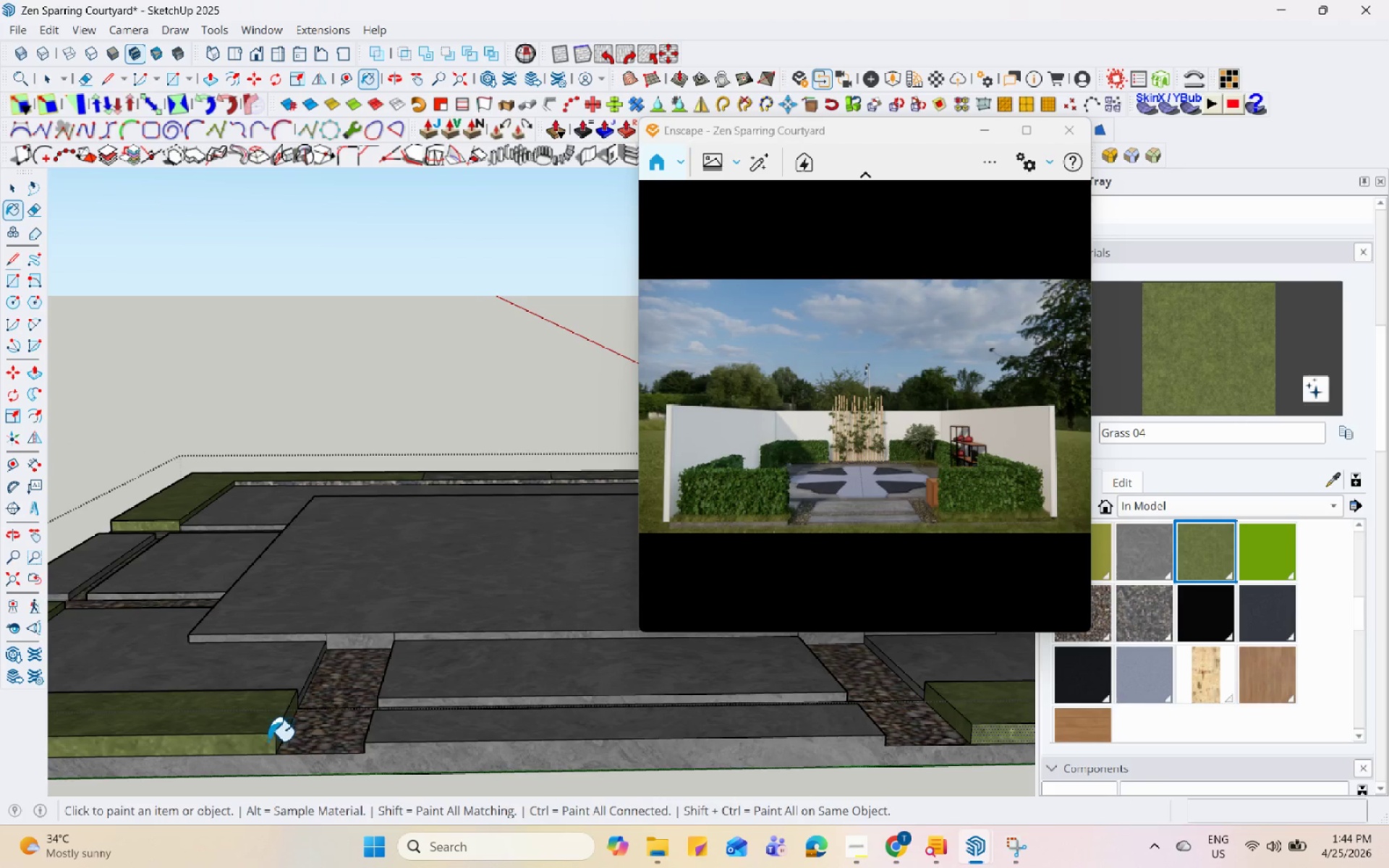 
scroll: coordinate [272, 744], scroll_direction: up, amount: 5.0
 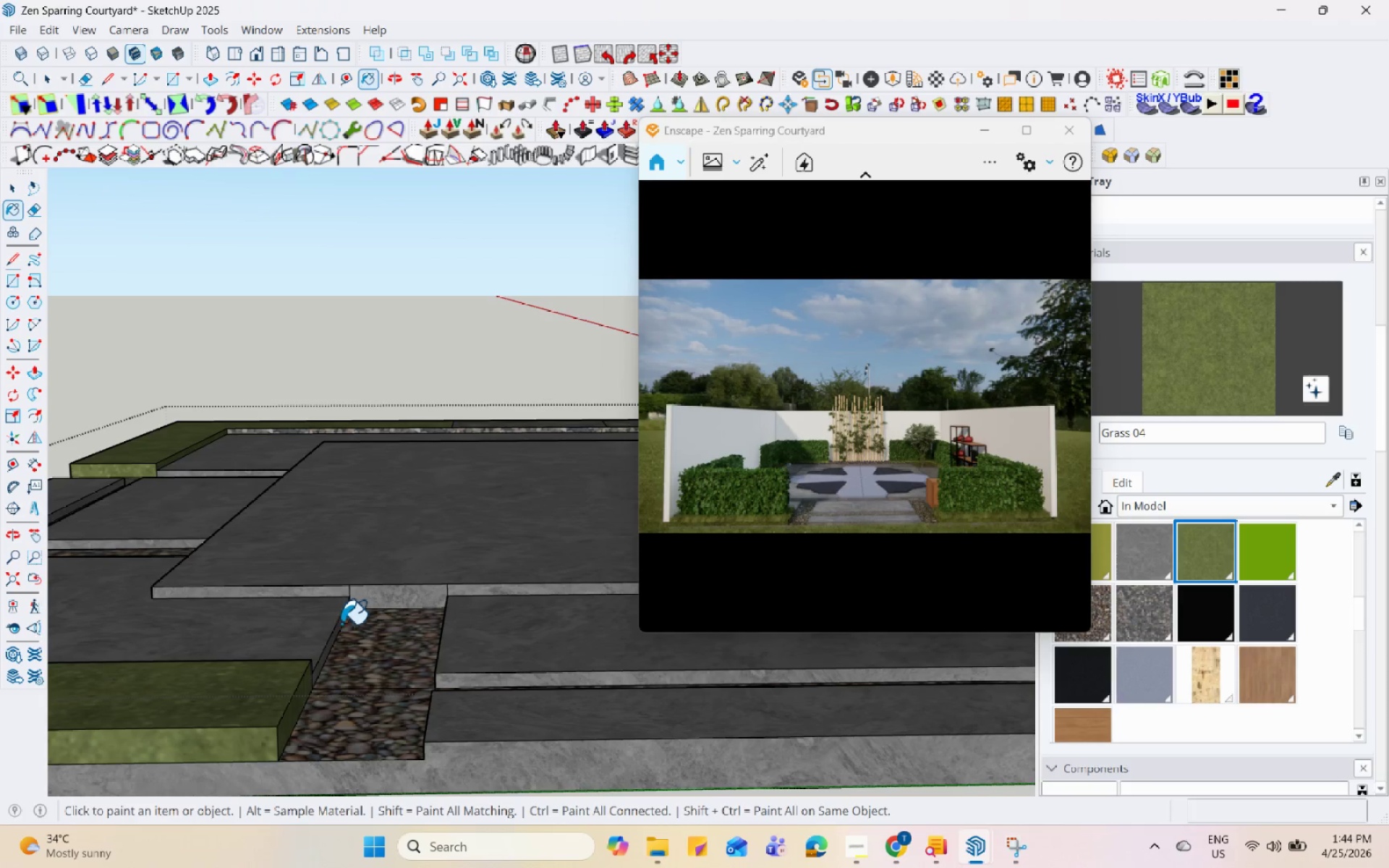 
scroll: coordinate [372, 618], scroll_direction: down, amount: 3.0
 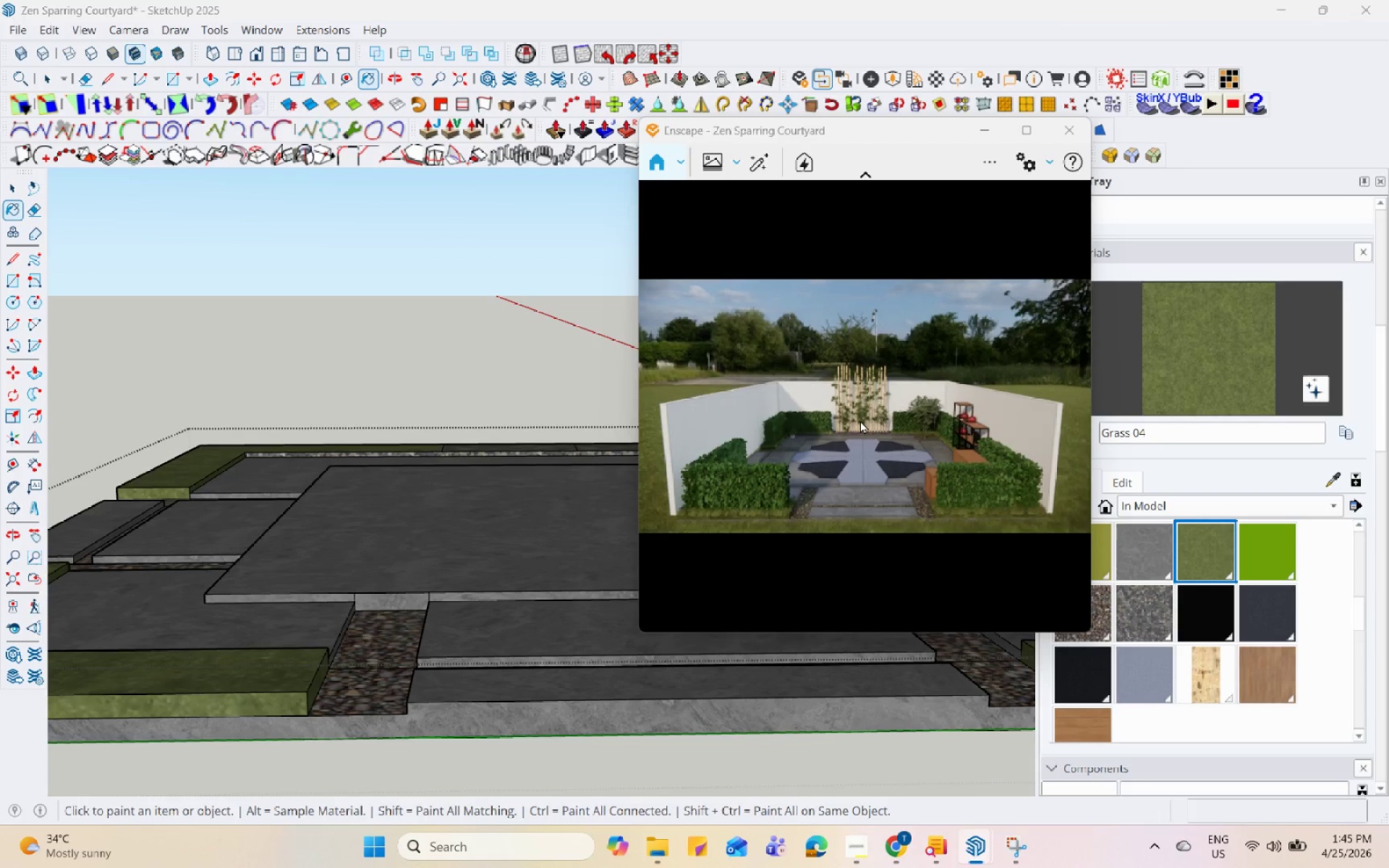 
wait(14.23)
 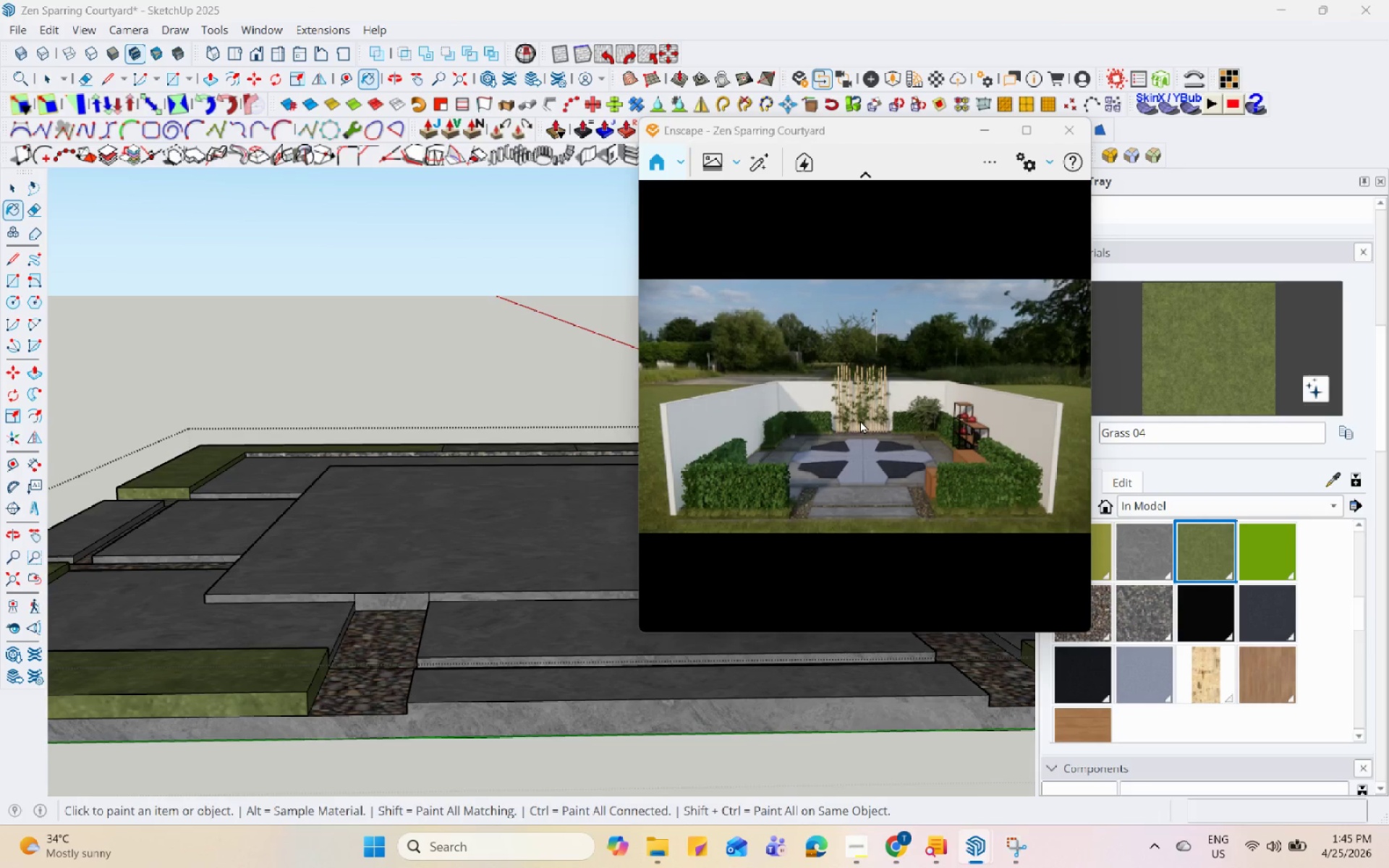 
left_click([857, 849])